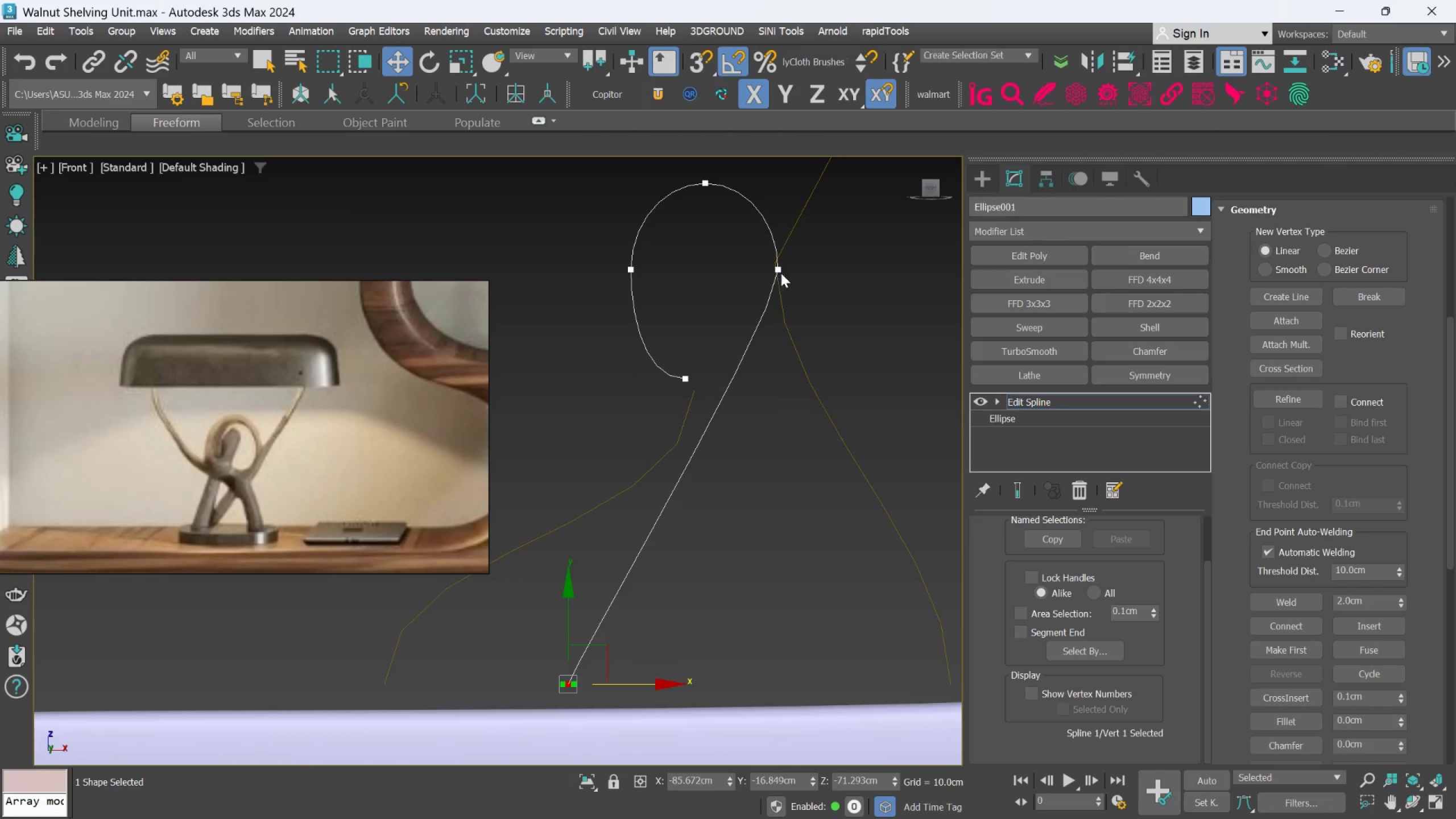 
left_click([781, 270])
 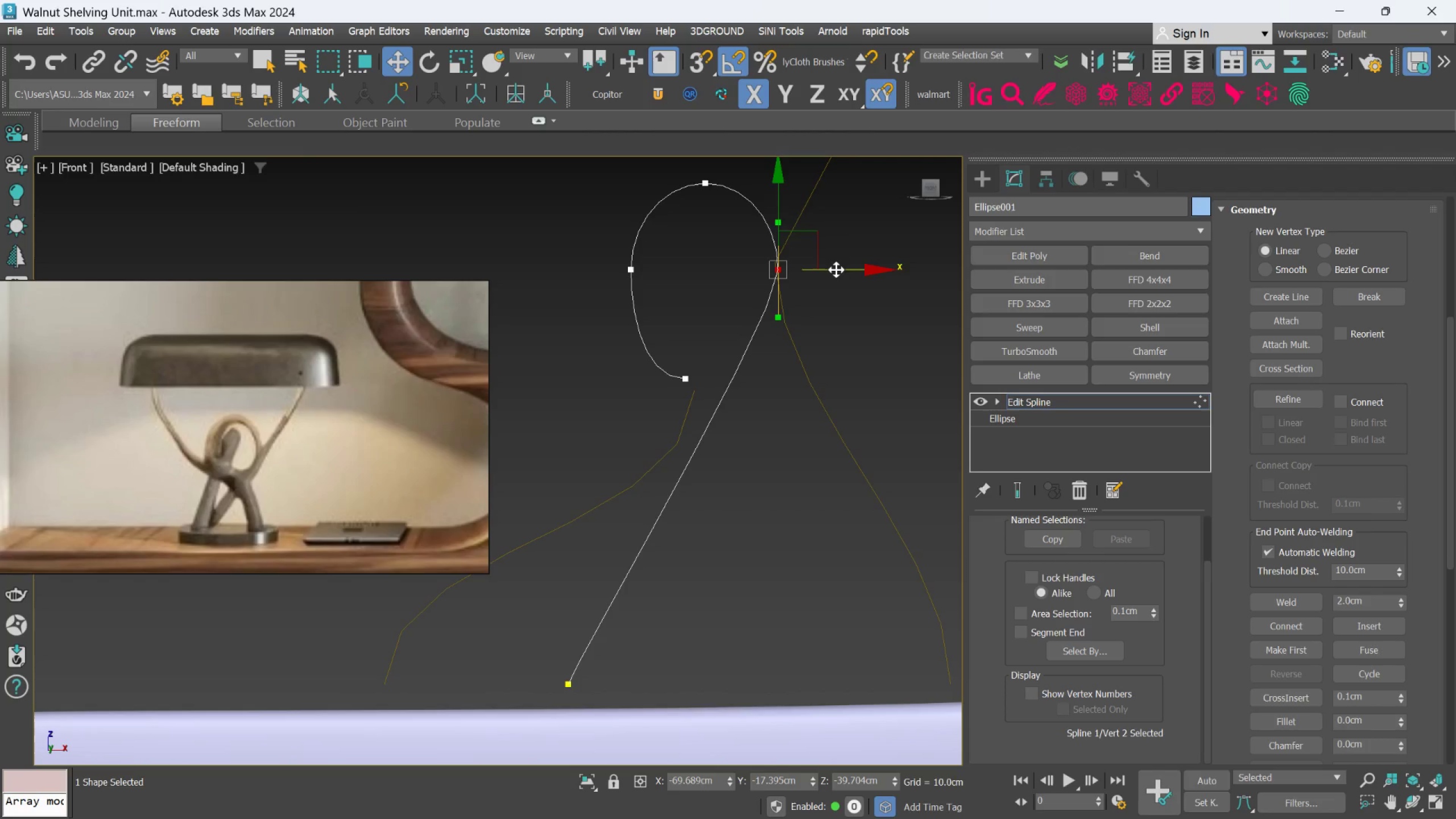 
left_click_drag(start_coordinate=[836, 271], to_coordinate=[828, 276])
 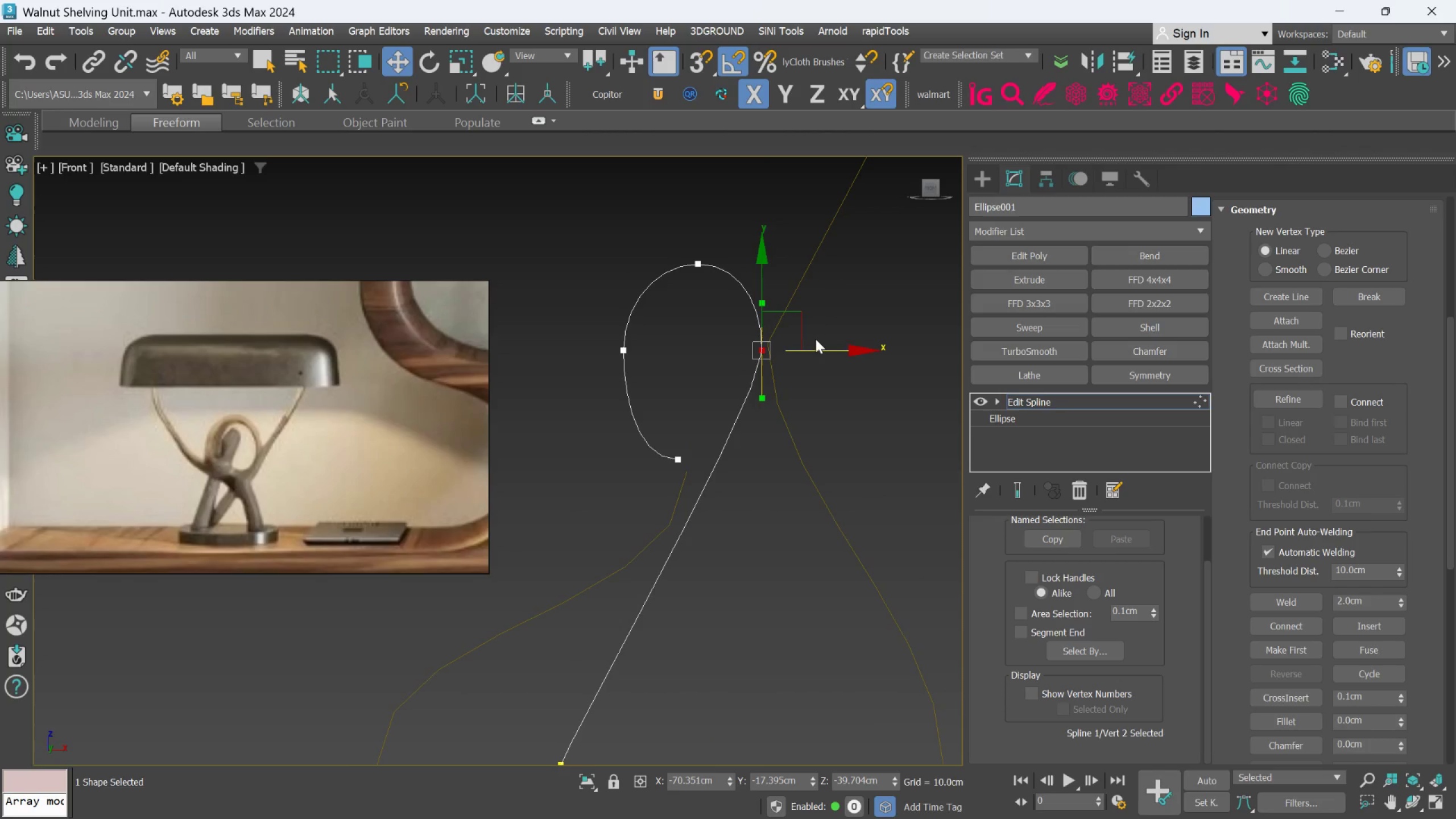 
scroll: coordinate [812, 329], scroll_direction: up, amount: 1.0
 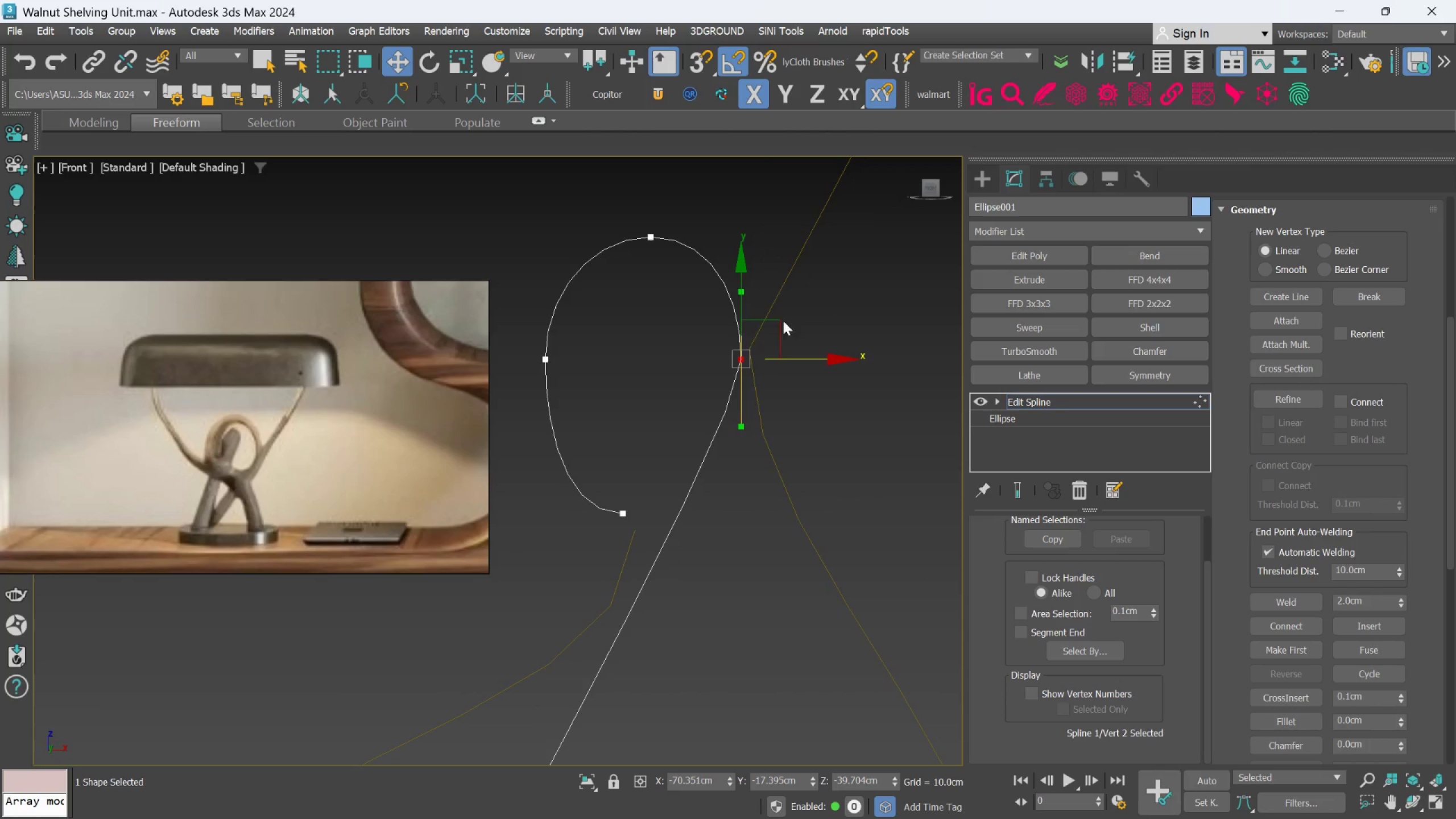 
left_click_drag(start_coordinate=[781, 321], to_coordinate=[787, 313])
 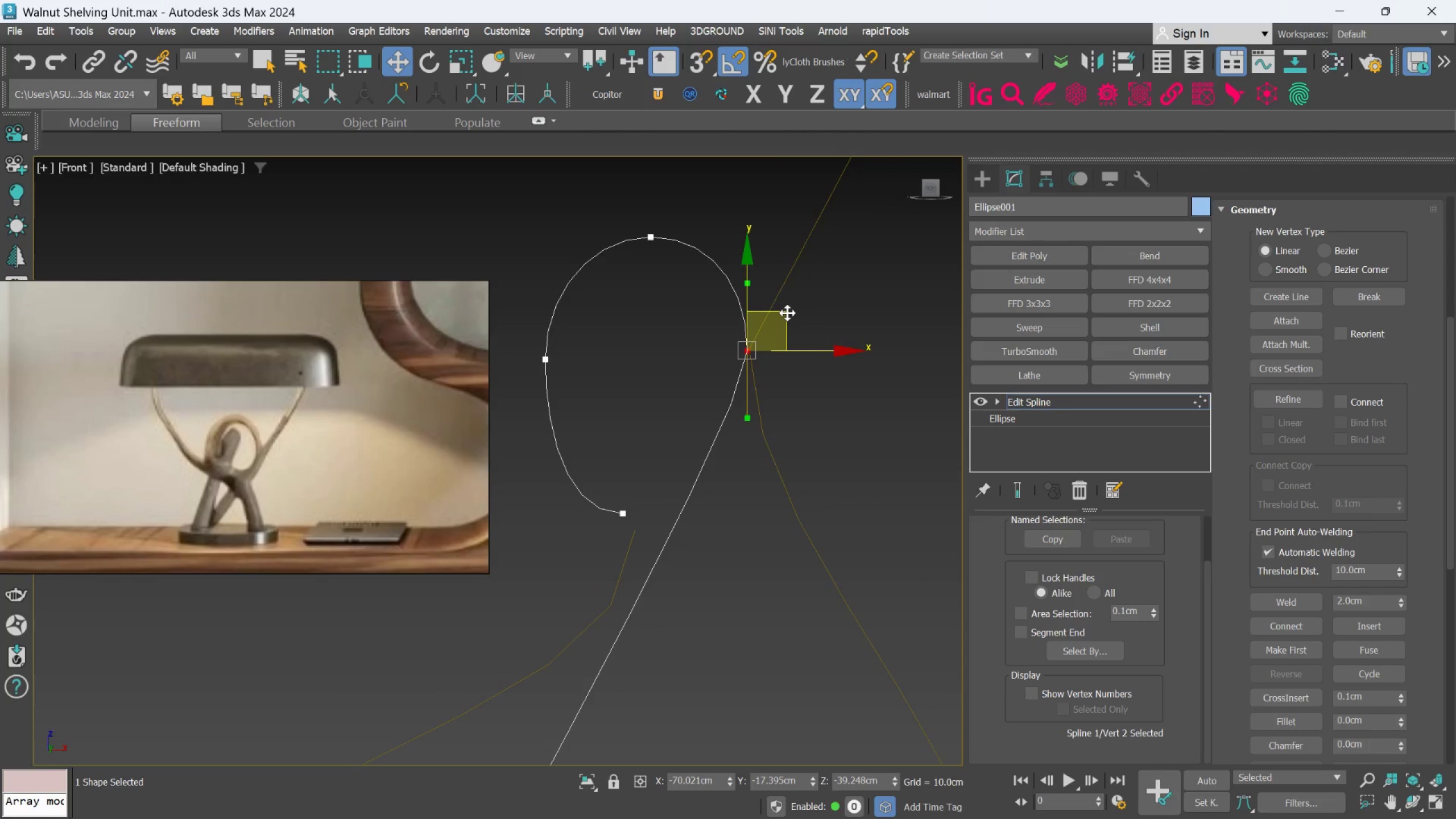 
scroll: coordinate [787, 313], scroll_direction: down, amount: 2.0
 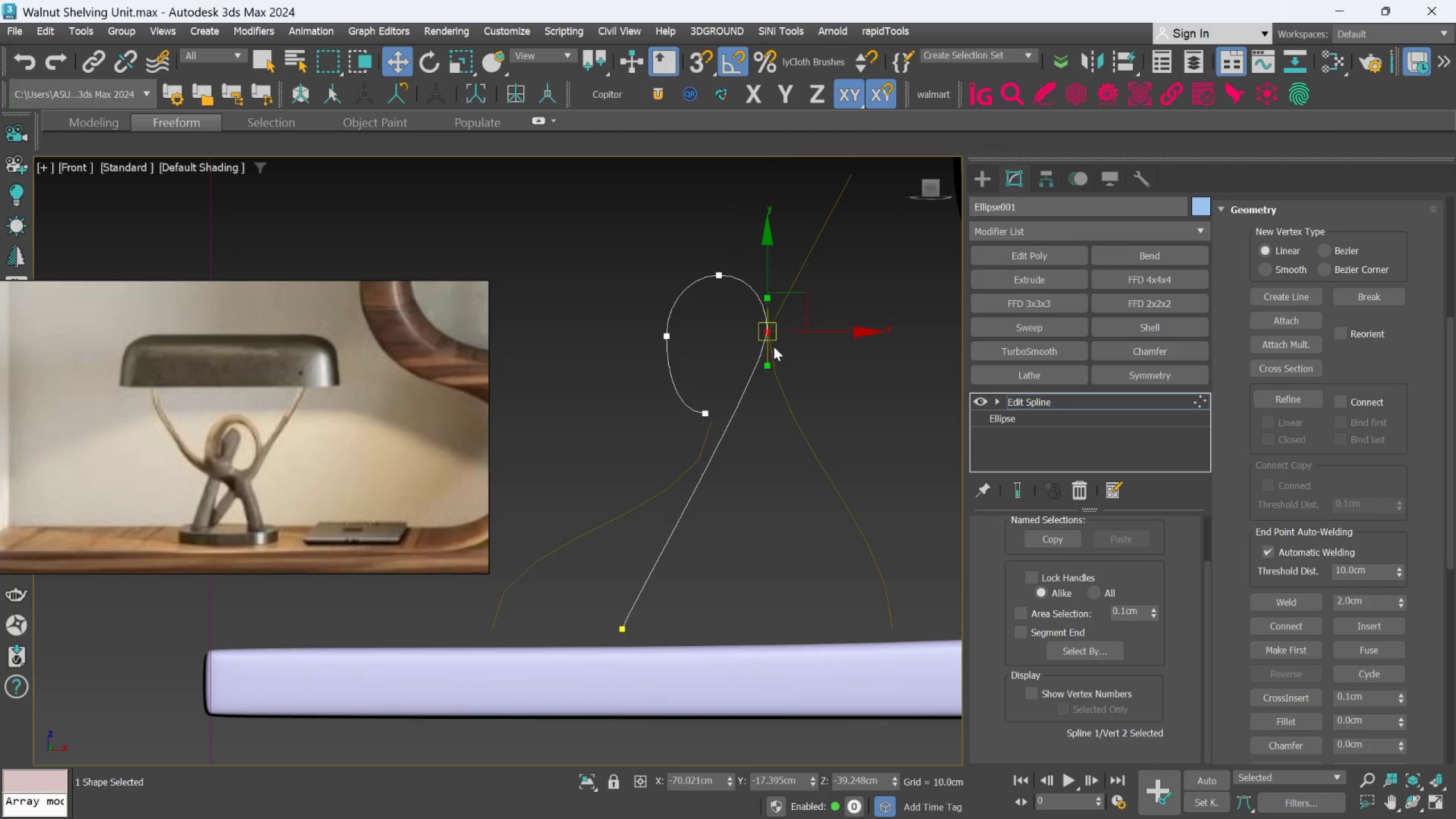 
scroll: coordinate [677, 443], scroll_direction: up, amount: 3.0
 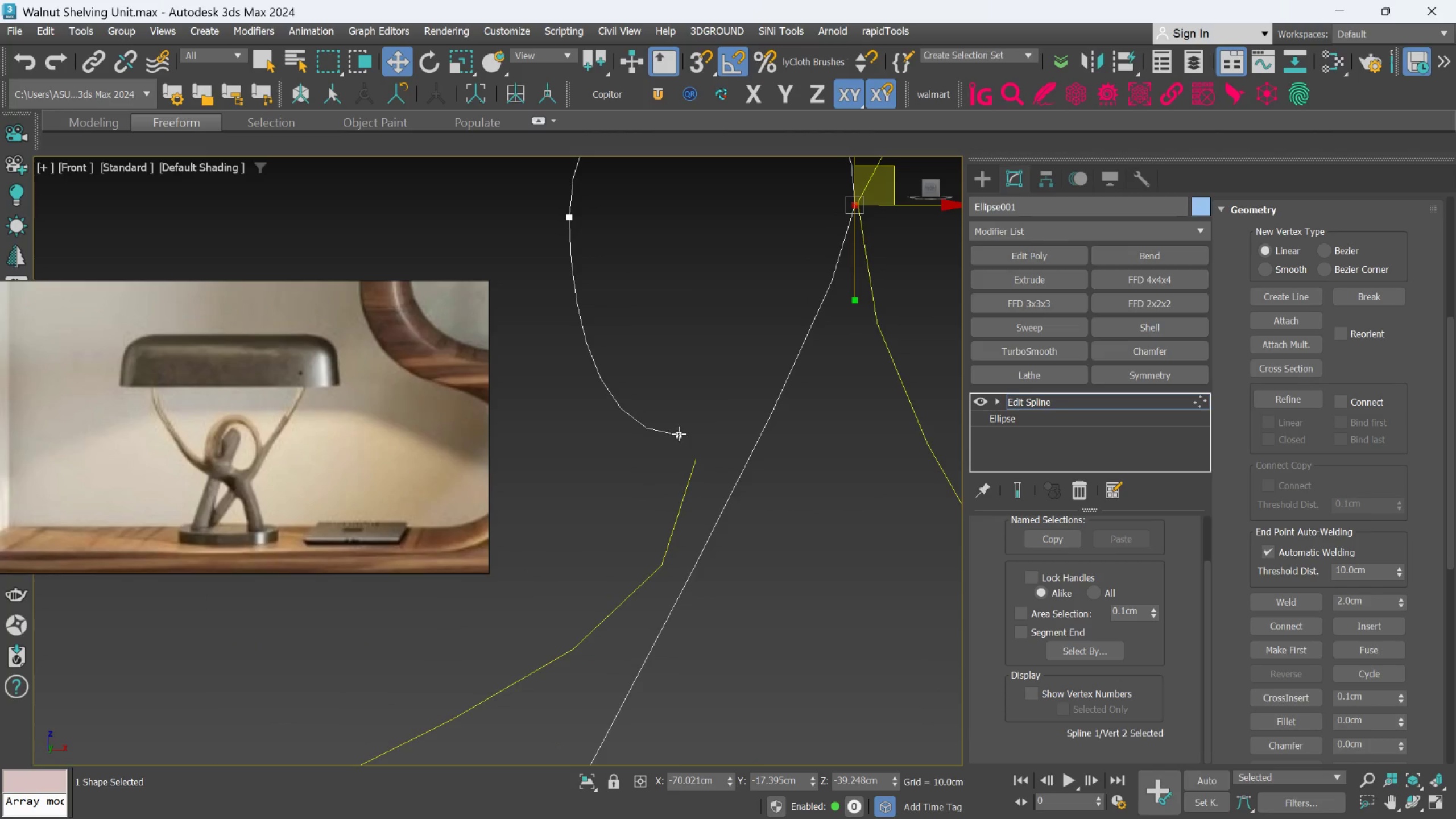 
left_click([679, 433])
 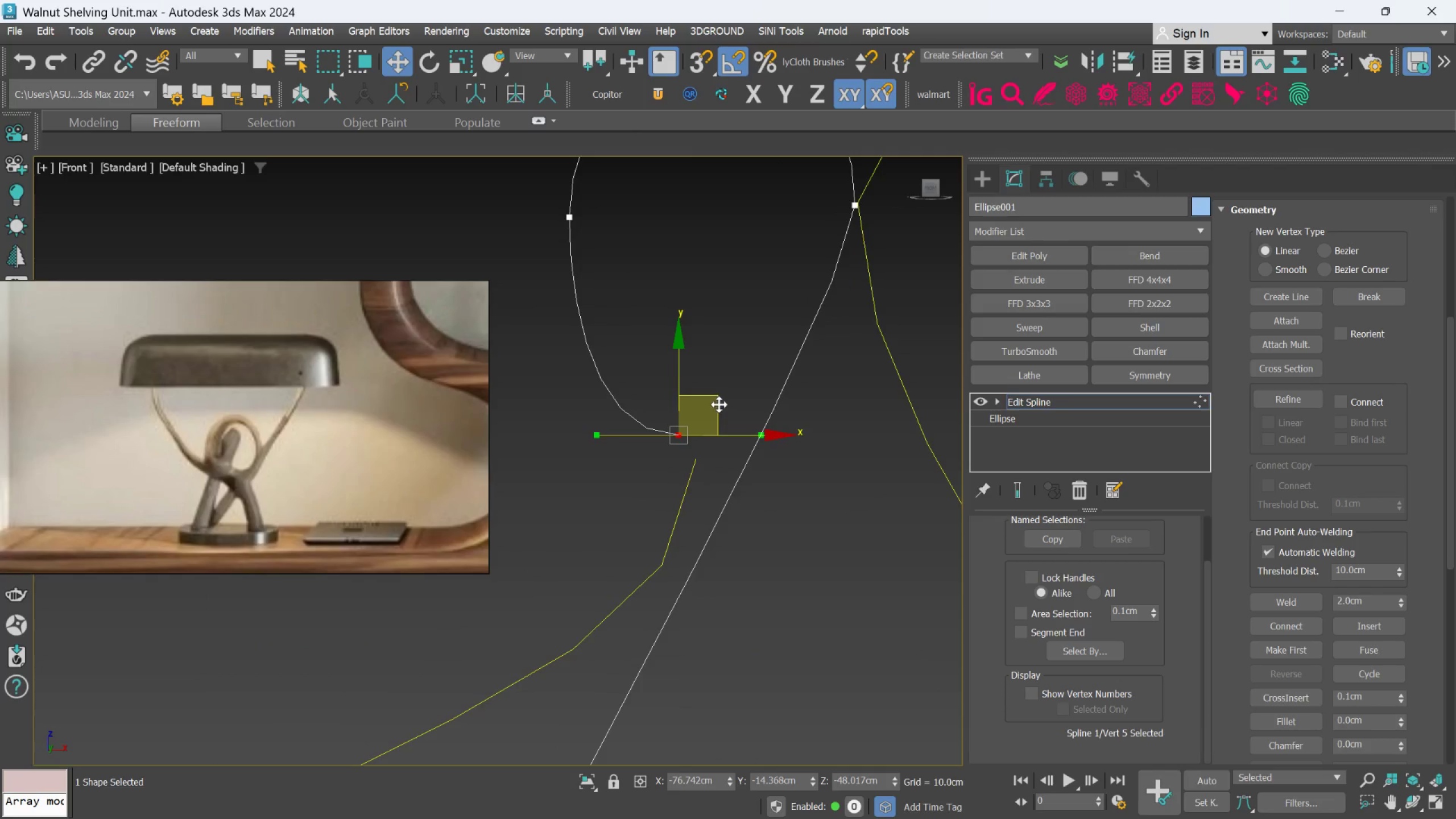 
left_click_drag(start_coordinate=[719, 403], to_coordinate=[735, 427])
 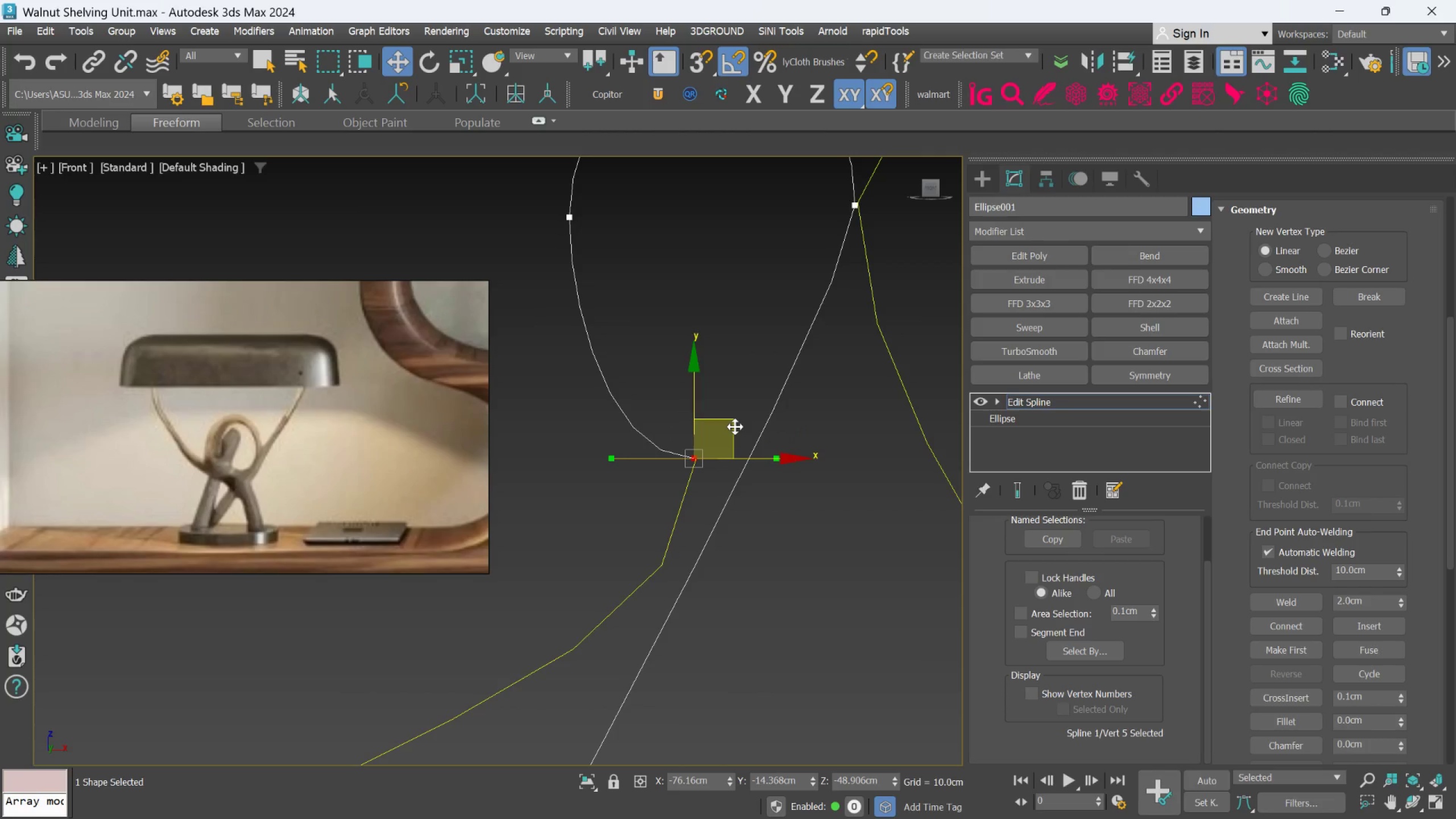 
middle_click([737, 426])
 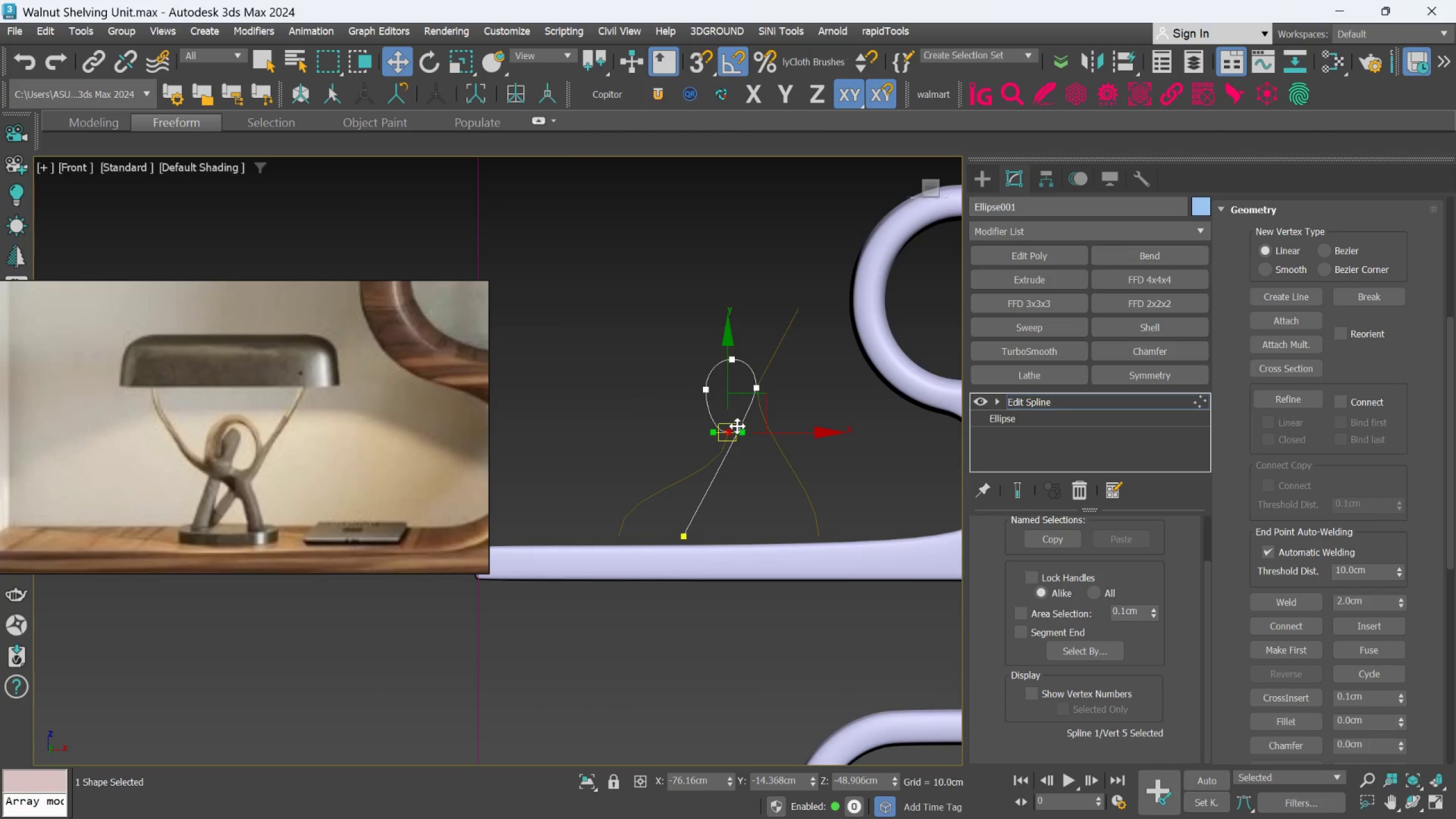 
scroll: coordinate [735, 427], scroll_direction: down, amount: 5.0
 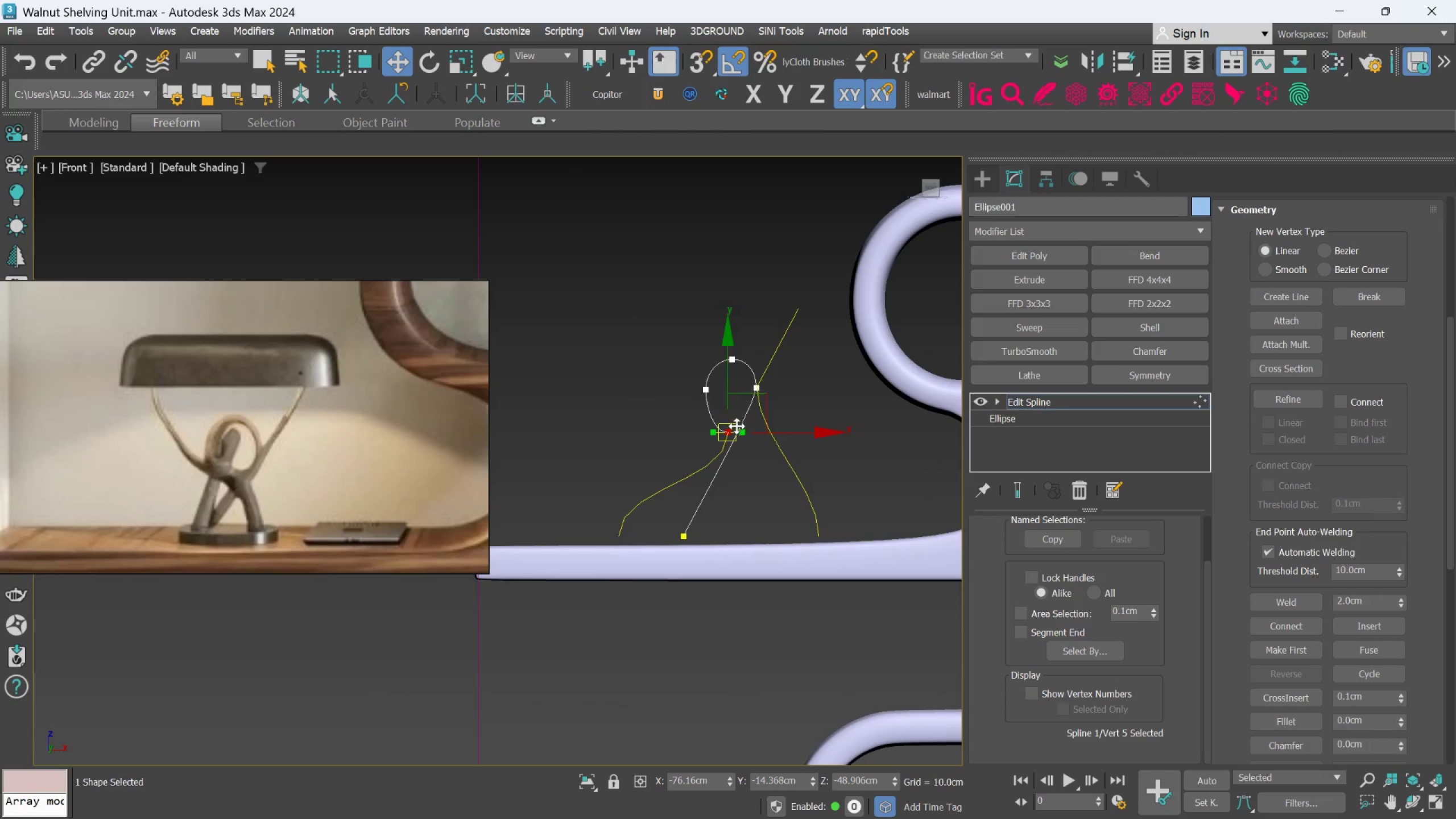 
scroll: coordinate [769, 440], scroll_direction: up, amount: 3.0
 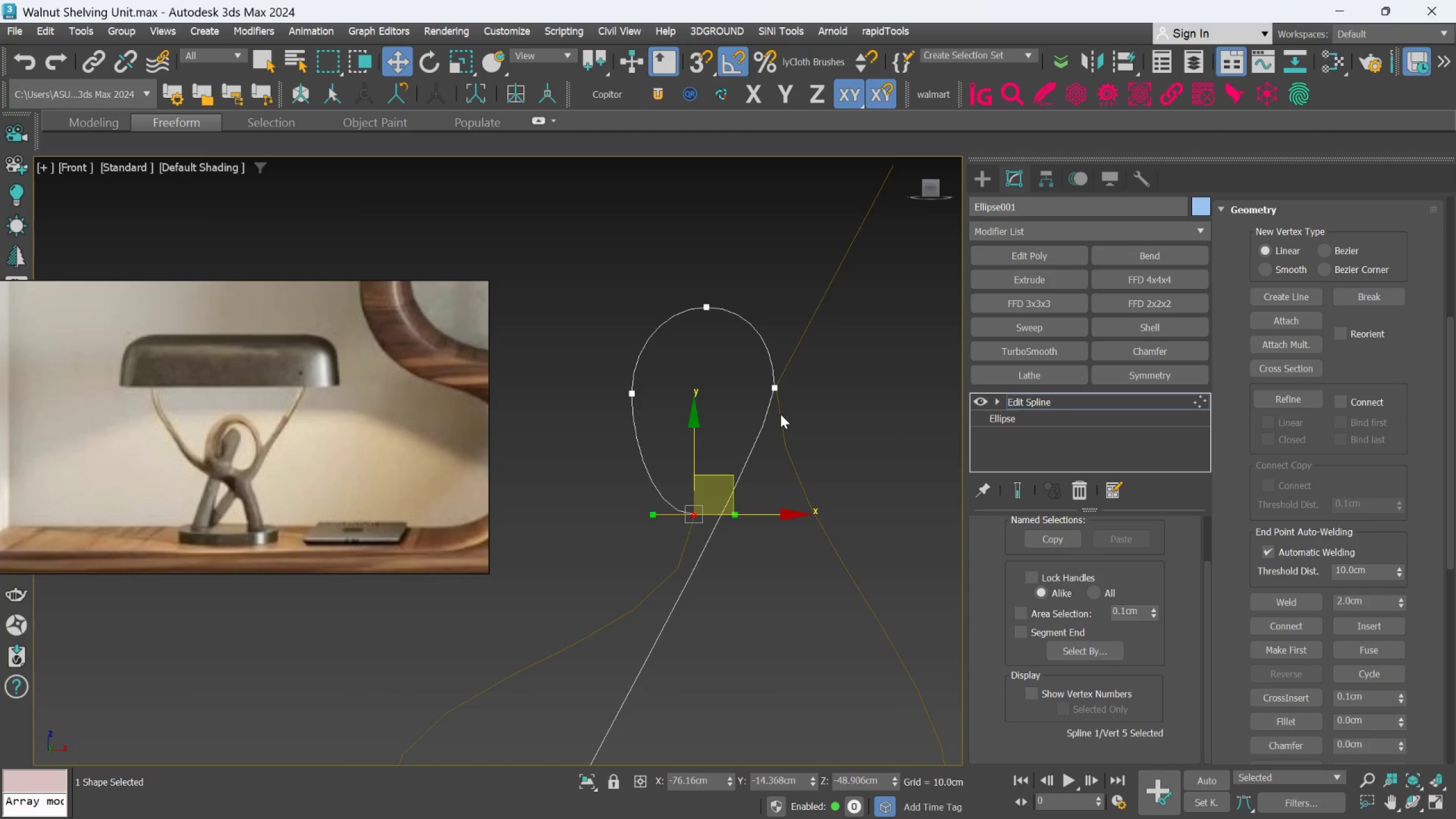 
scroll: coordinate [810, 445], scroll_direction: down, amount: 4.0
 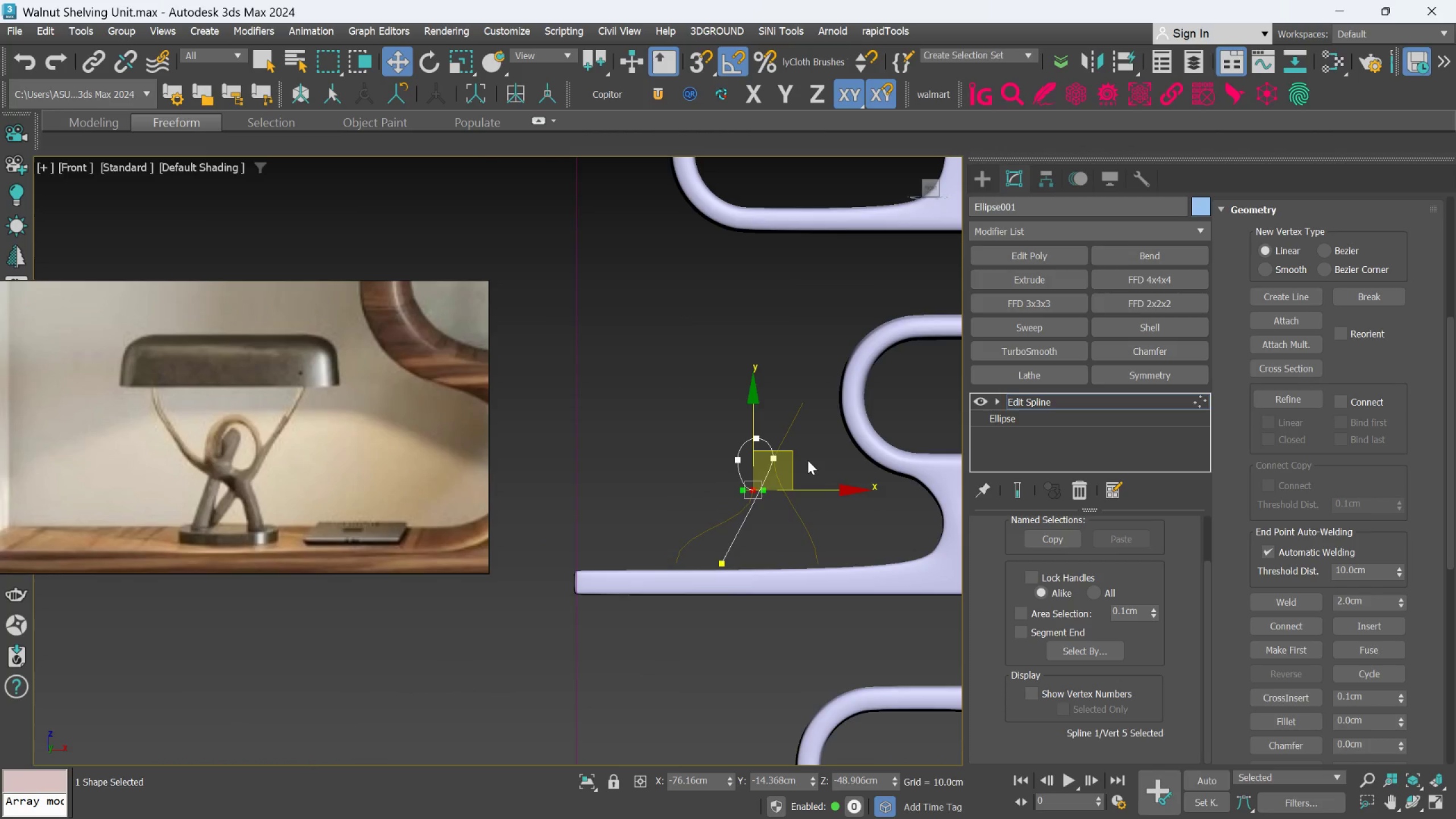 
scroll: coordinate [805, 452], scroll_direction: up, amount: 1.0
 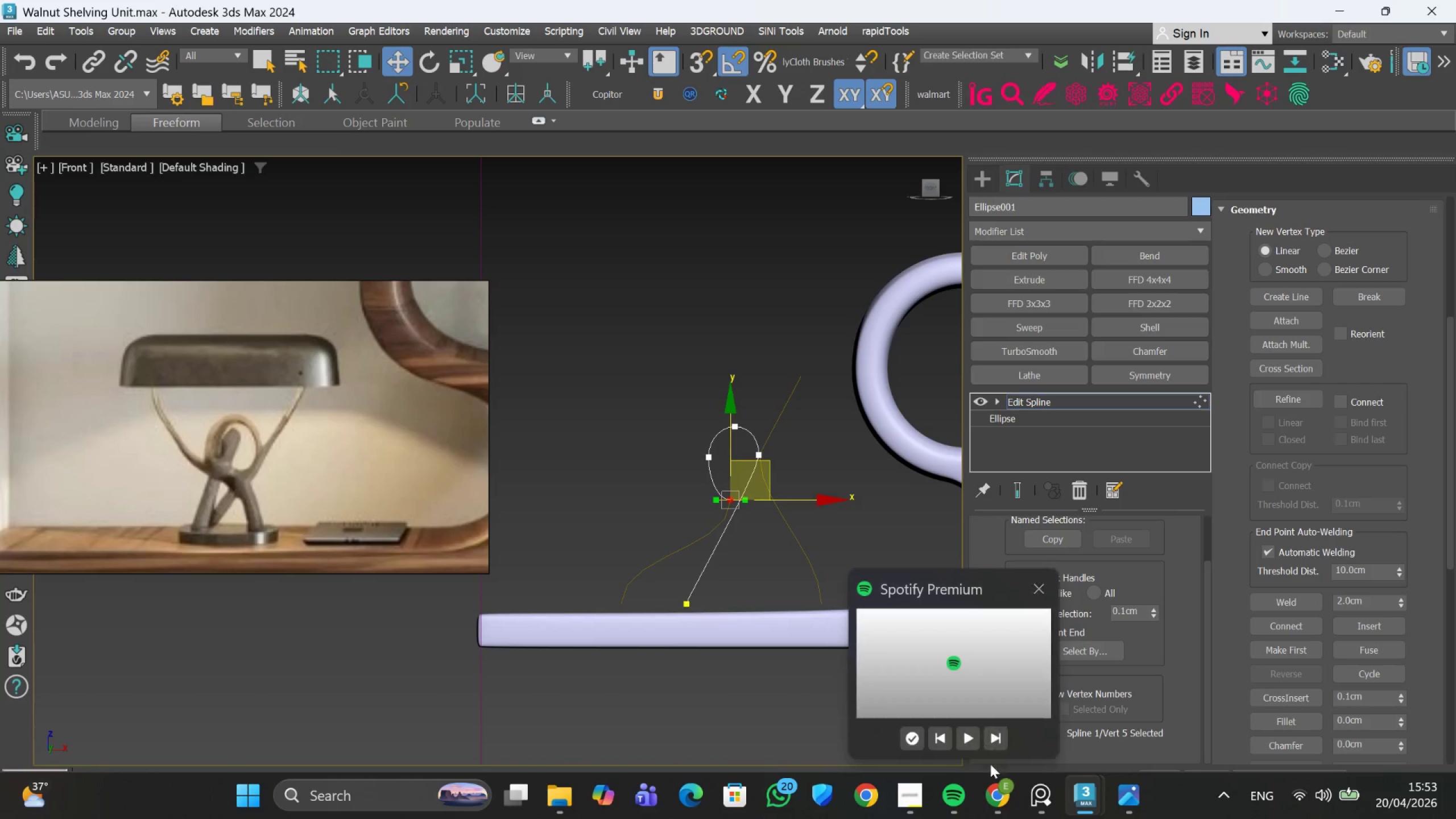 
left_click([904, 730])